 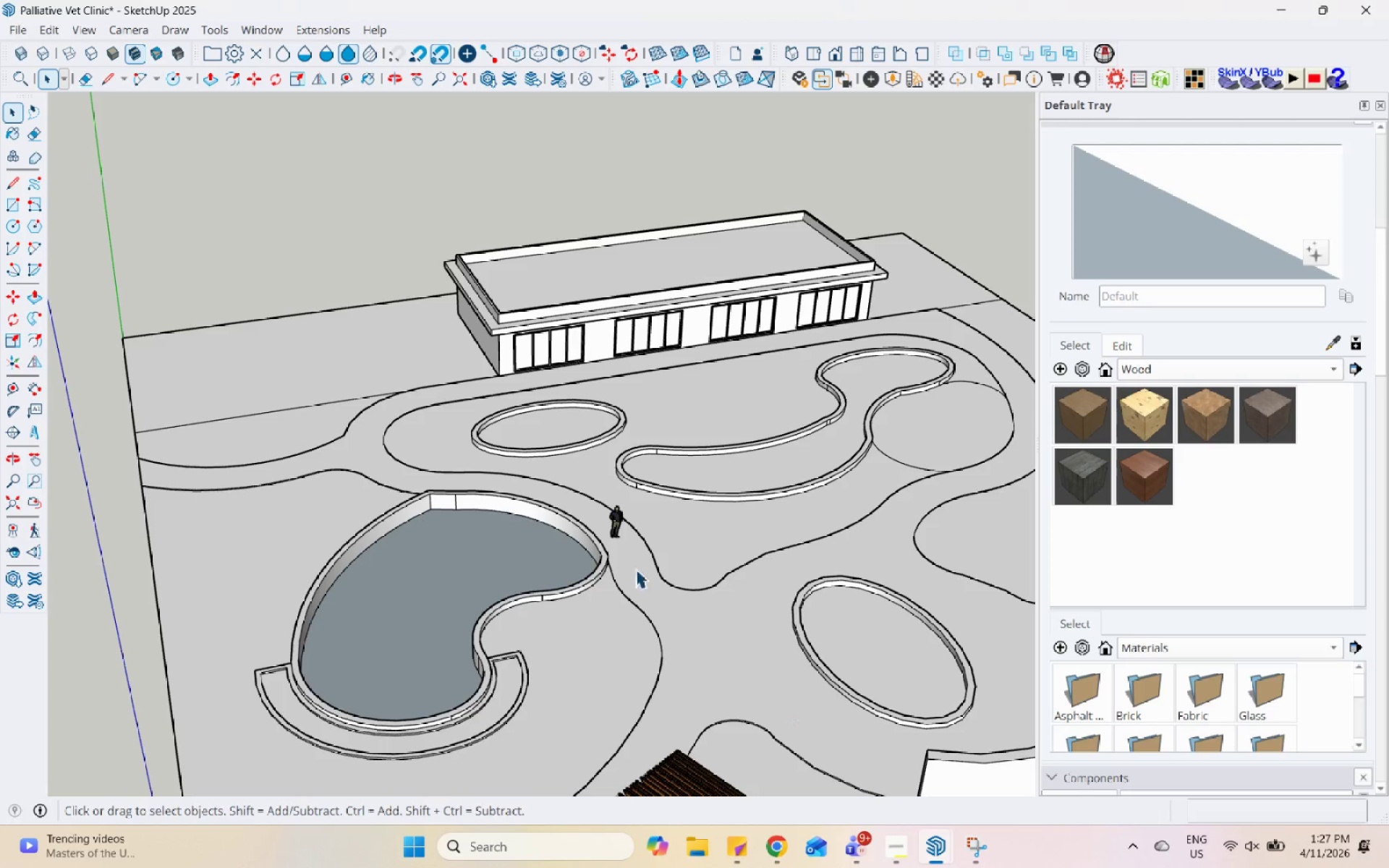 
scroll: coordinate [393, 596], scroll_direction: down, amount: 1.0
 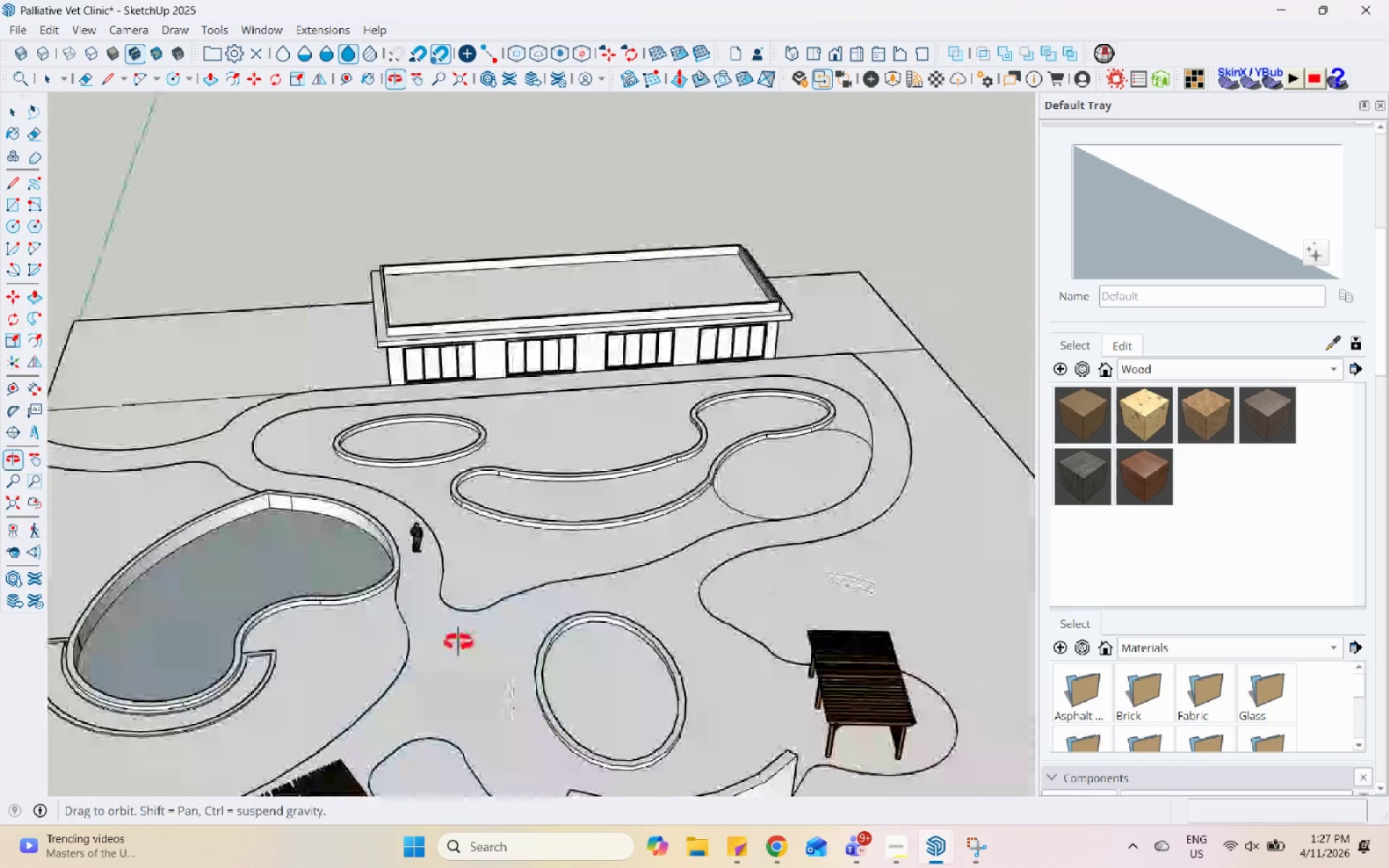 
middle_click([375, 629])
 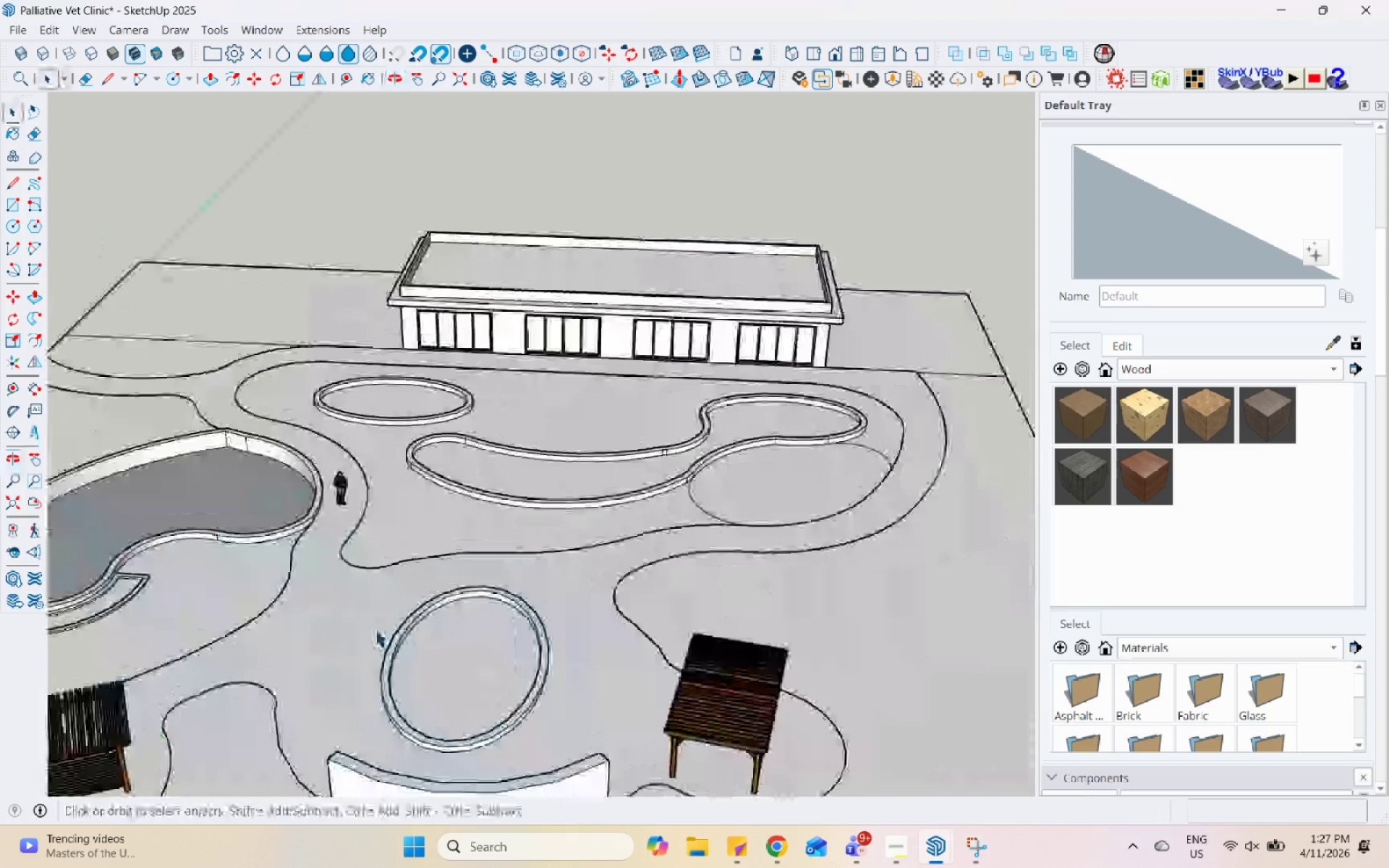 
scroll: coordinate [368, 625], scroll_direction: down, amount: 3.0
 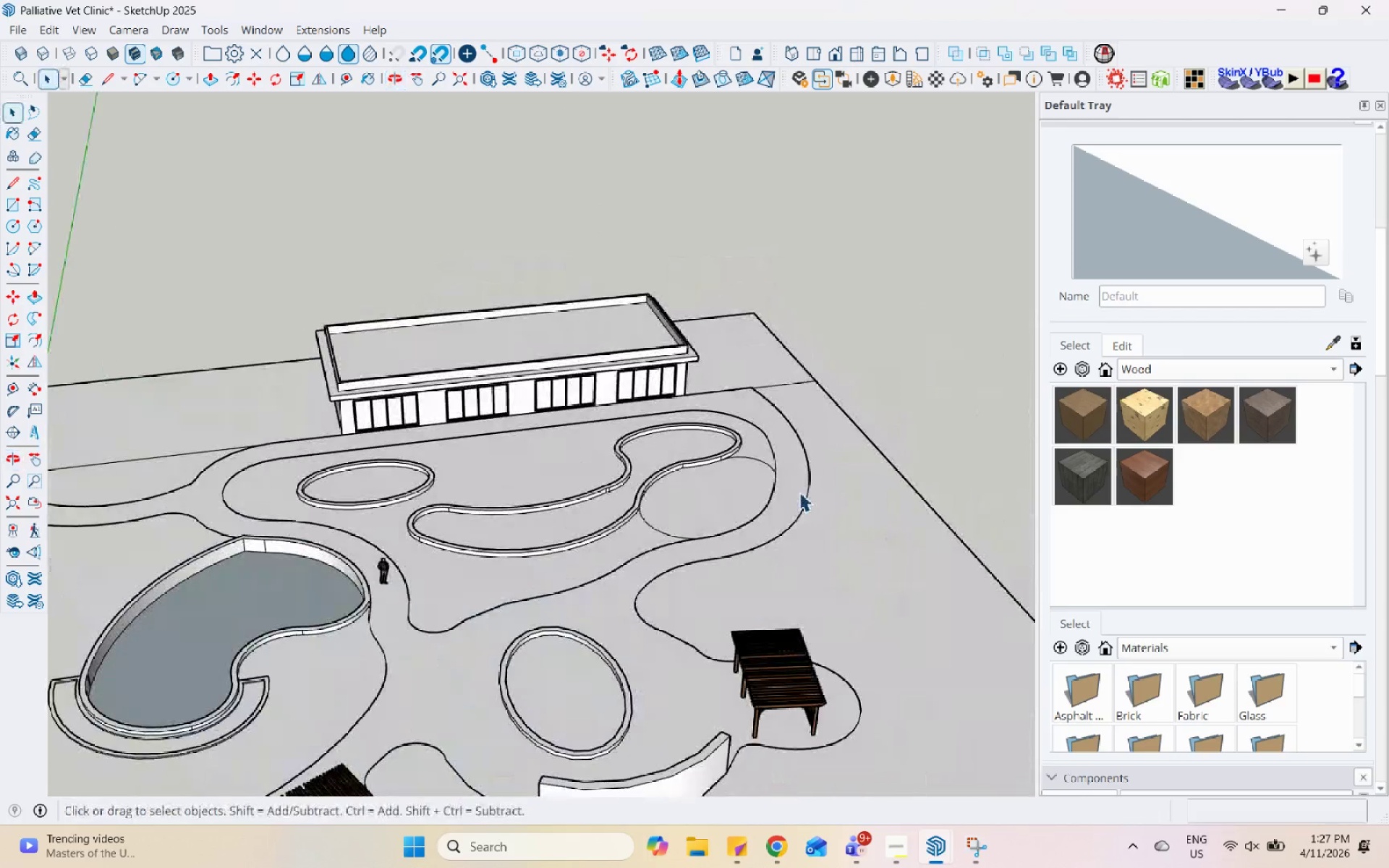 
left_click([778, 857])
 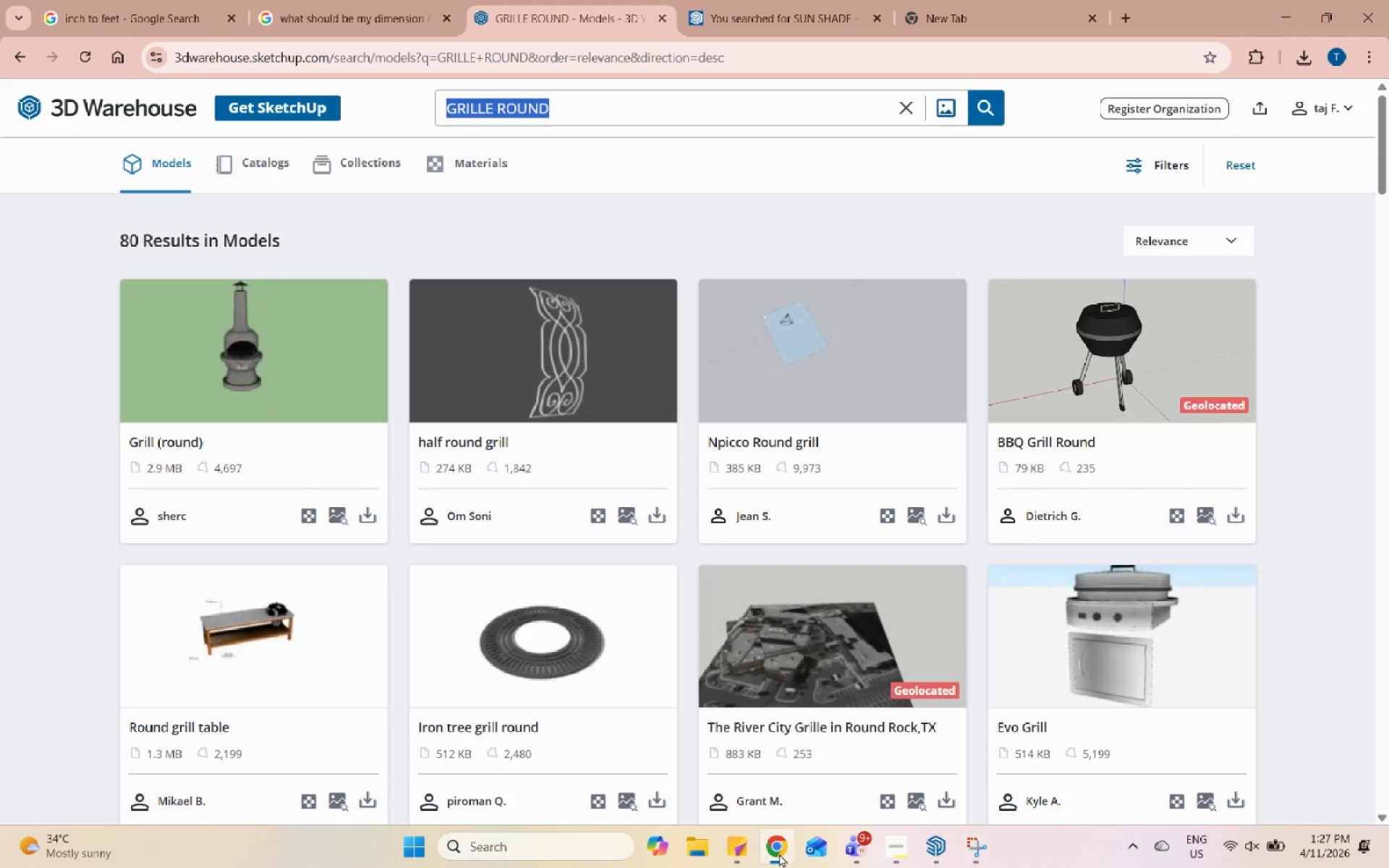 
scroll: coordinate [631, 503], scroll_direction: up, amount: 18.0
 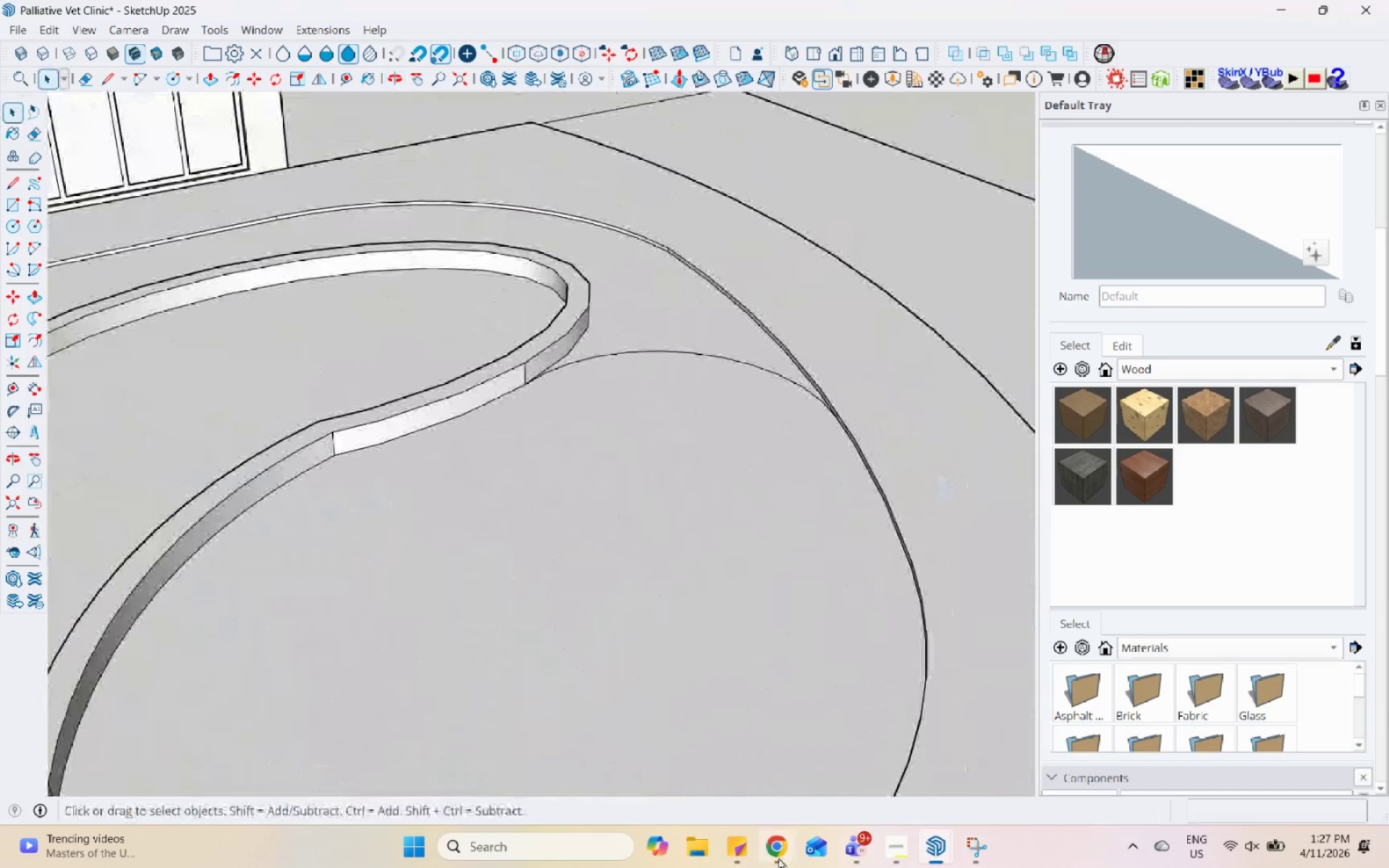 
scroll: coordinate [717, 439], scroll_direction: down, amount: 21.0
 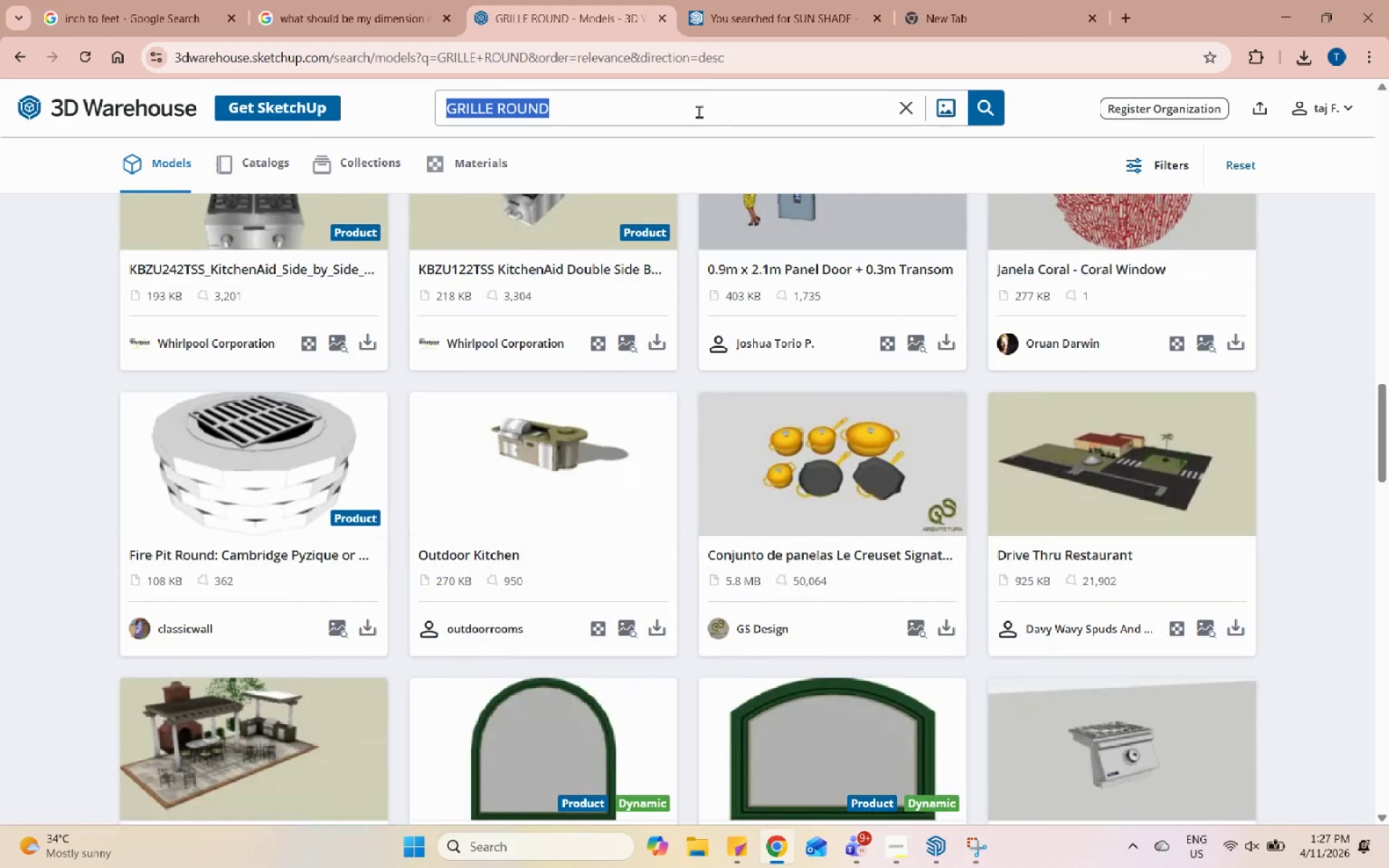 
double_click([705, 91])
 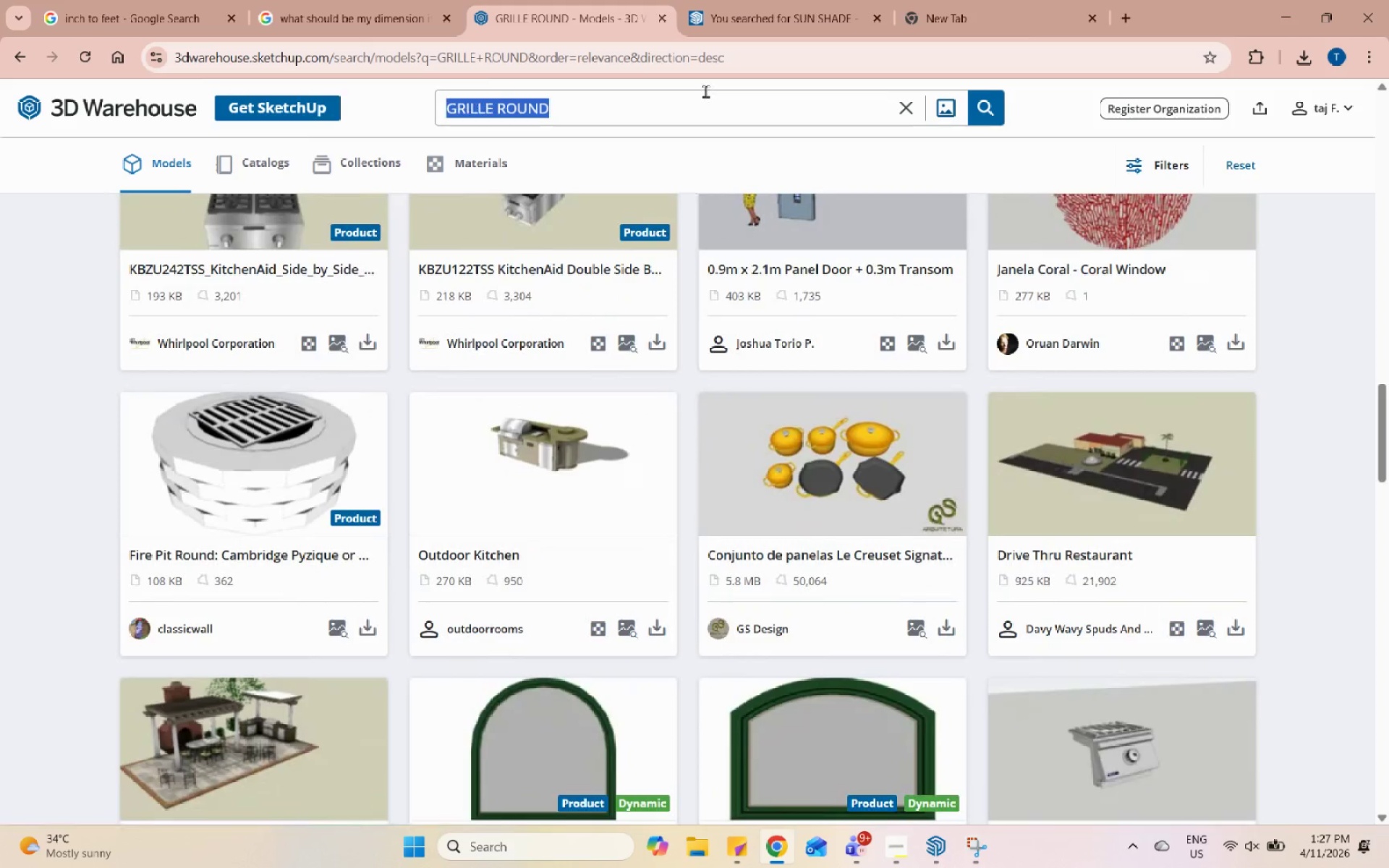 
triple_click([705, 91])
 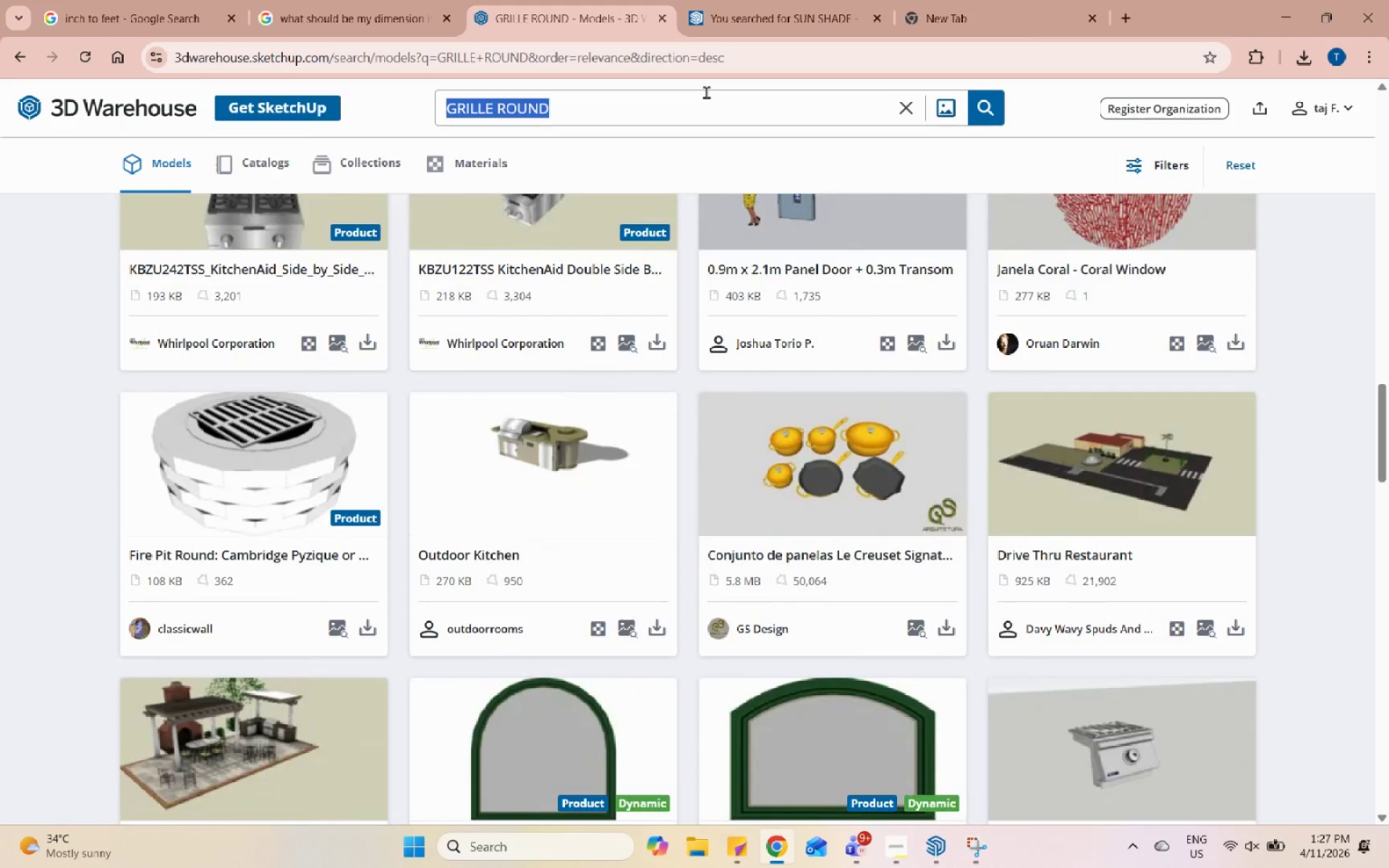 
key(Backspace)
type(MANHOLE ROUND)
 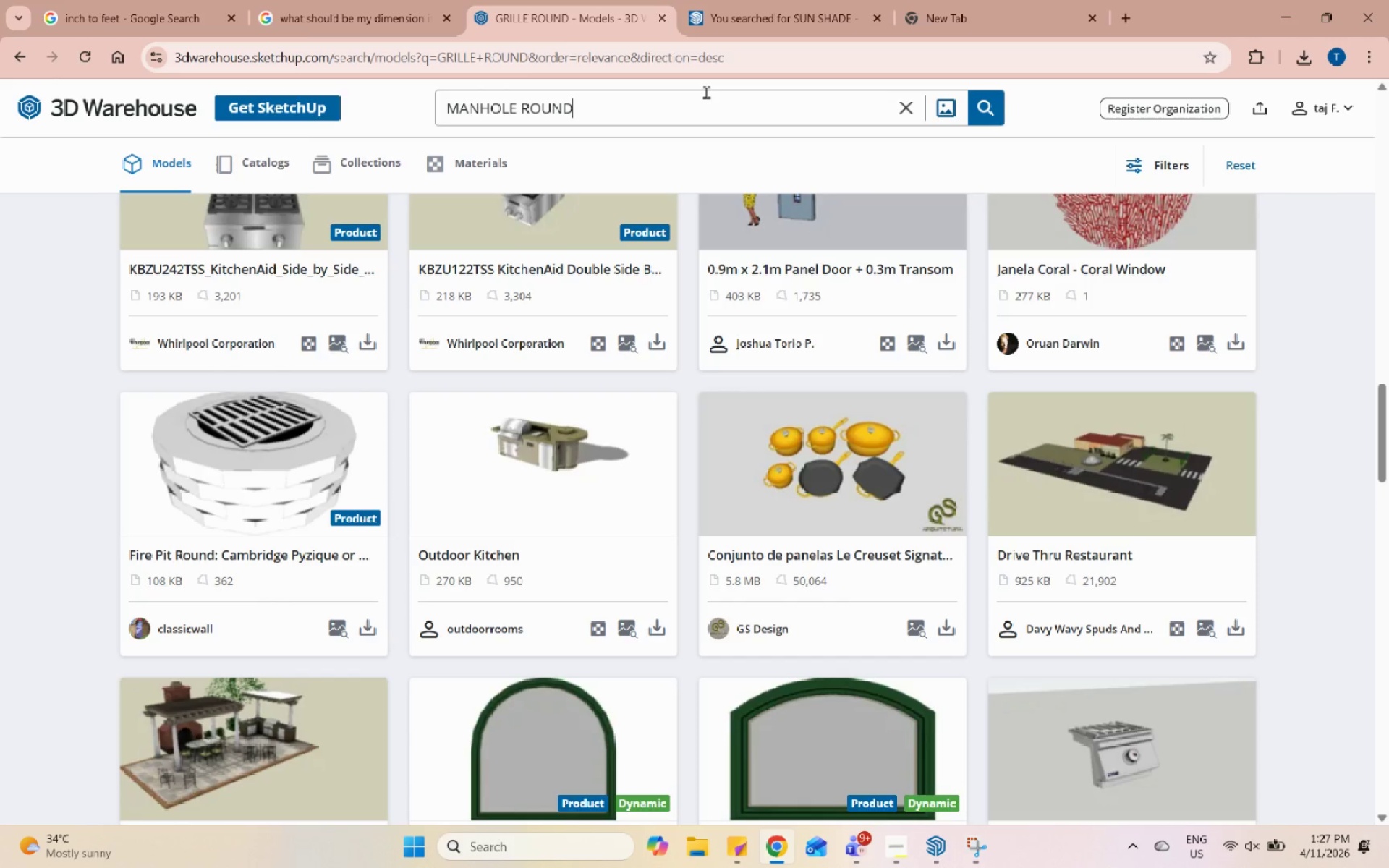 
key(Enter)
 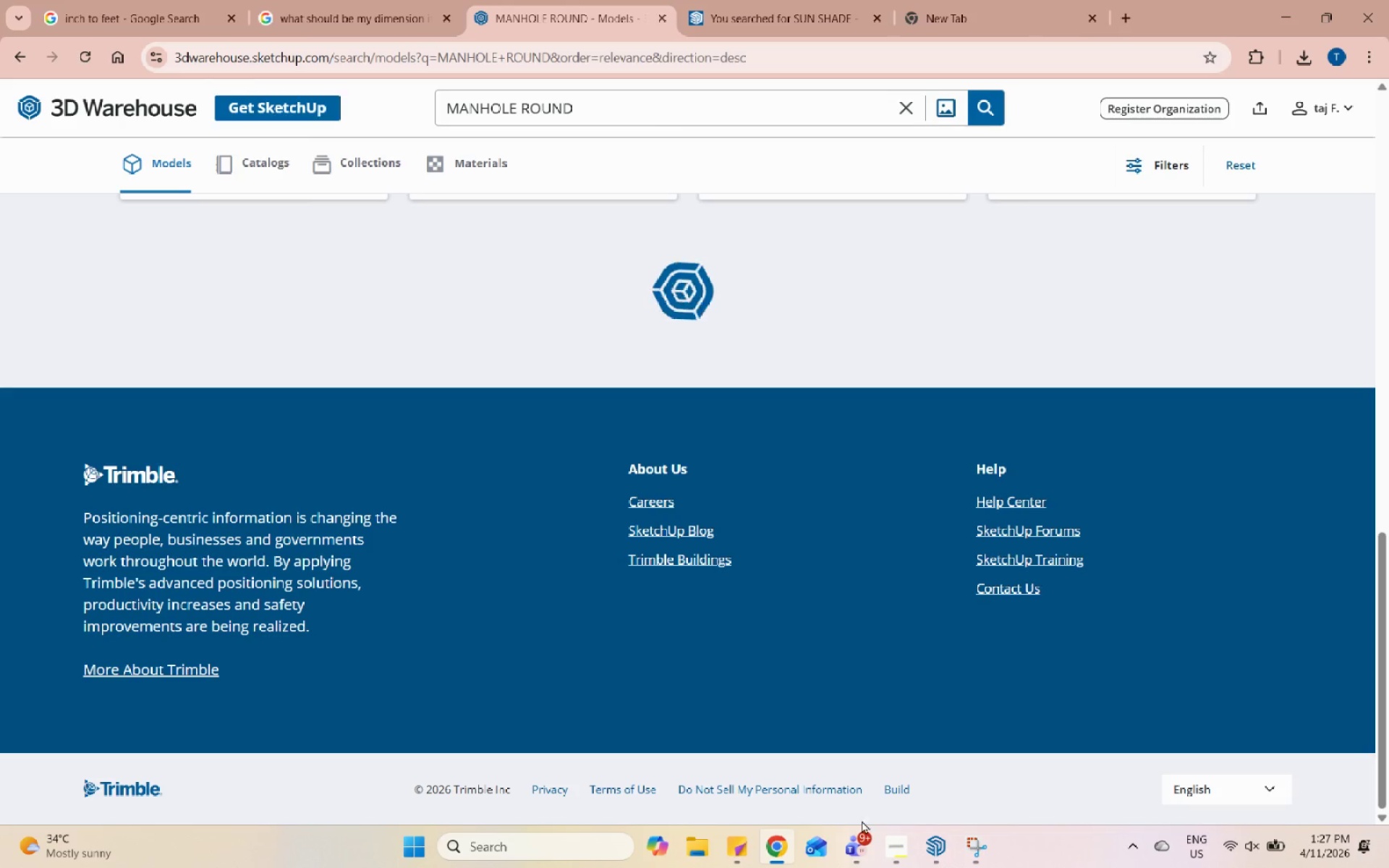 
left_click([894, 835])
 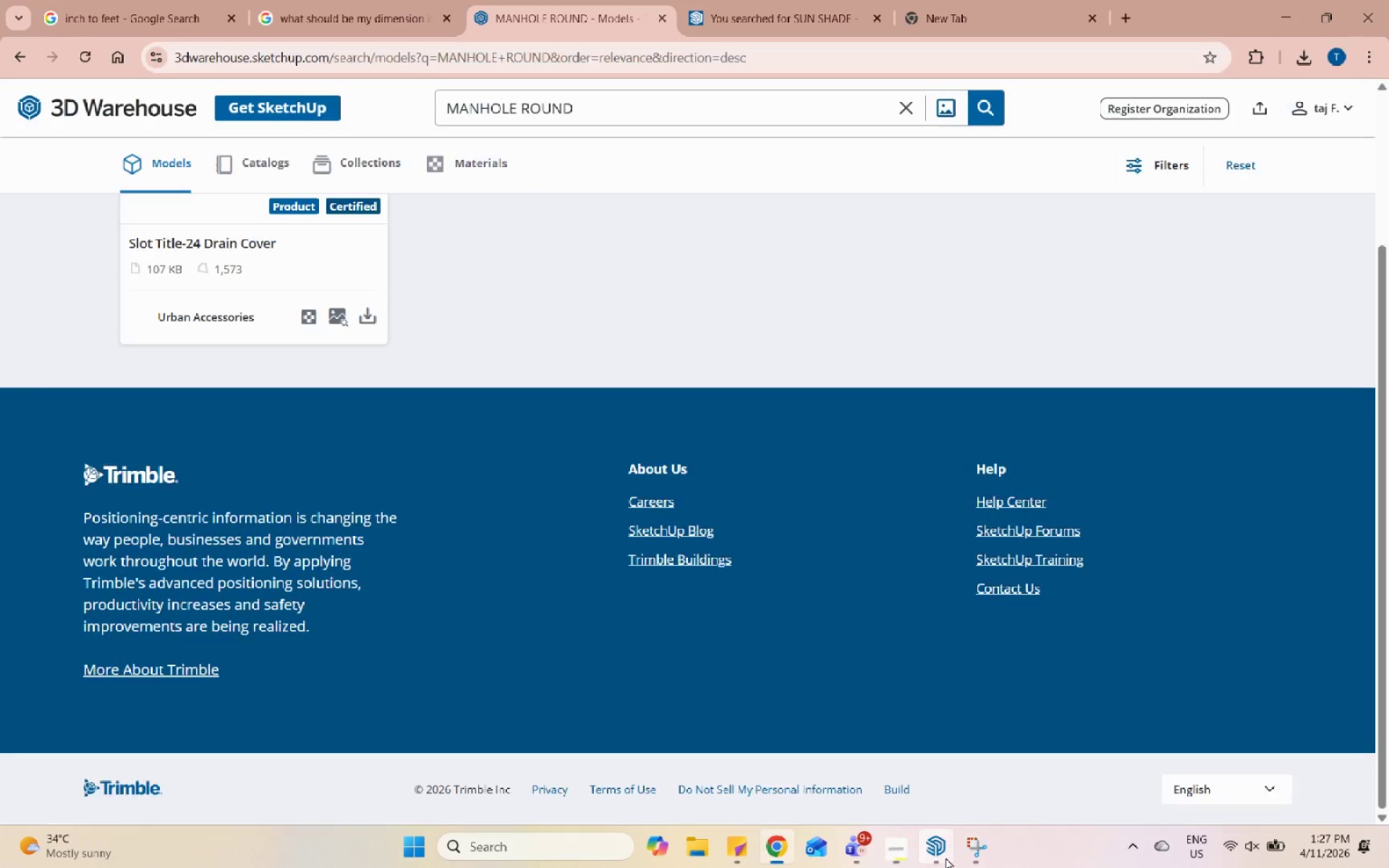 
double_click([946, 857])
 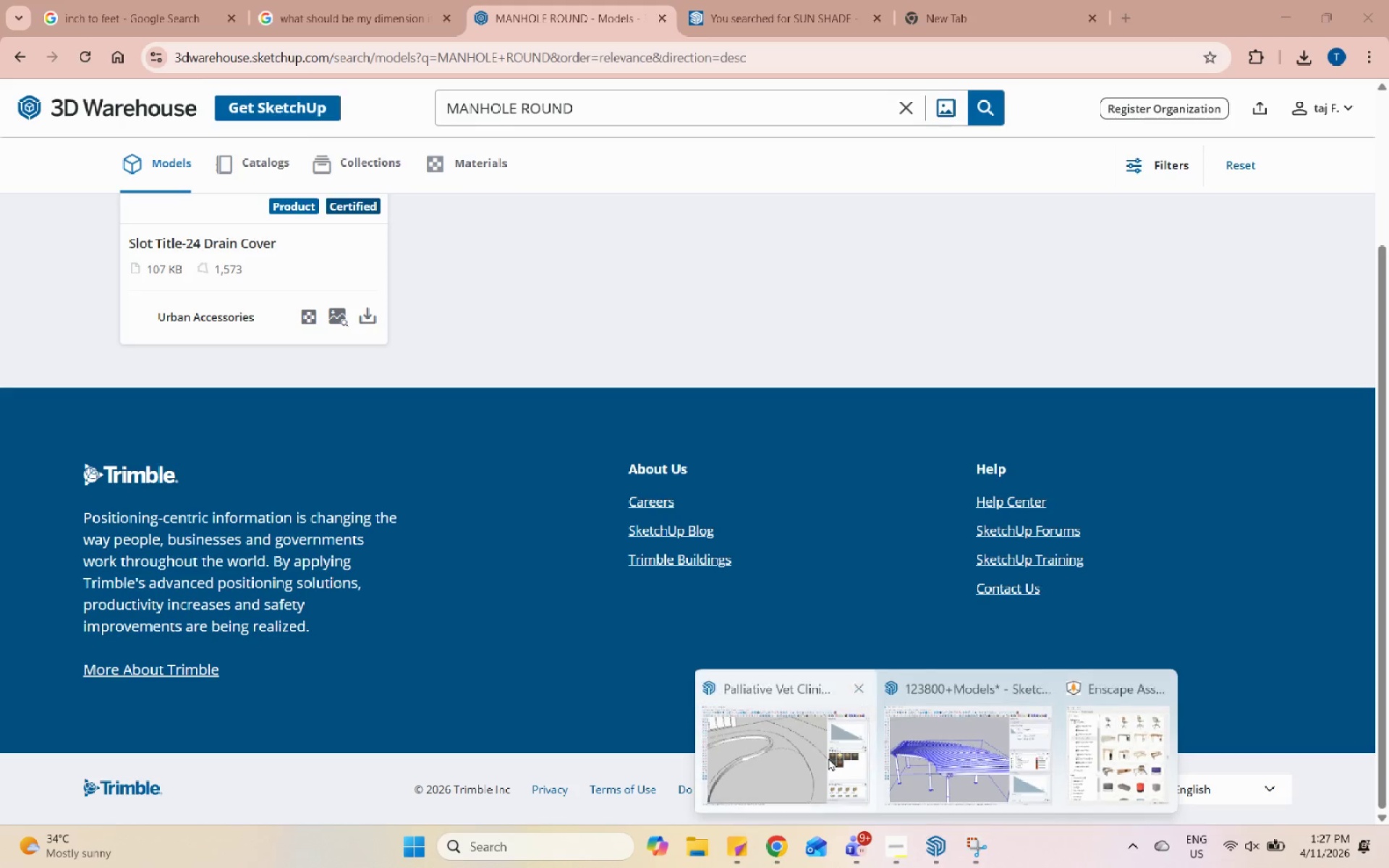 
left_click([812, 741])
 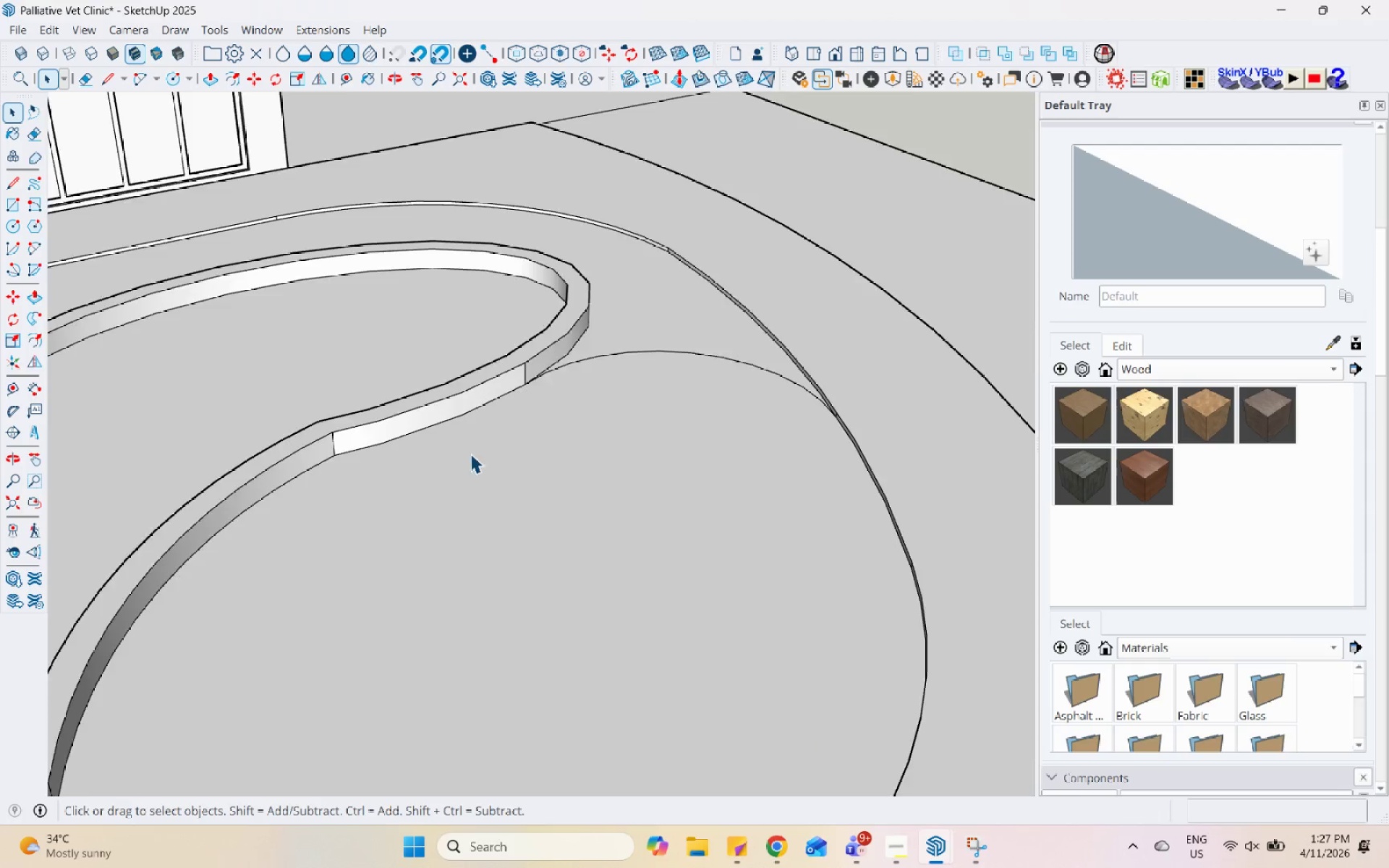 
scroll: coordinate [677, 368], scroll_direction: down, amount: 4.0
 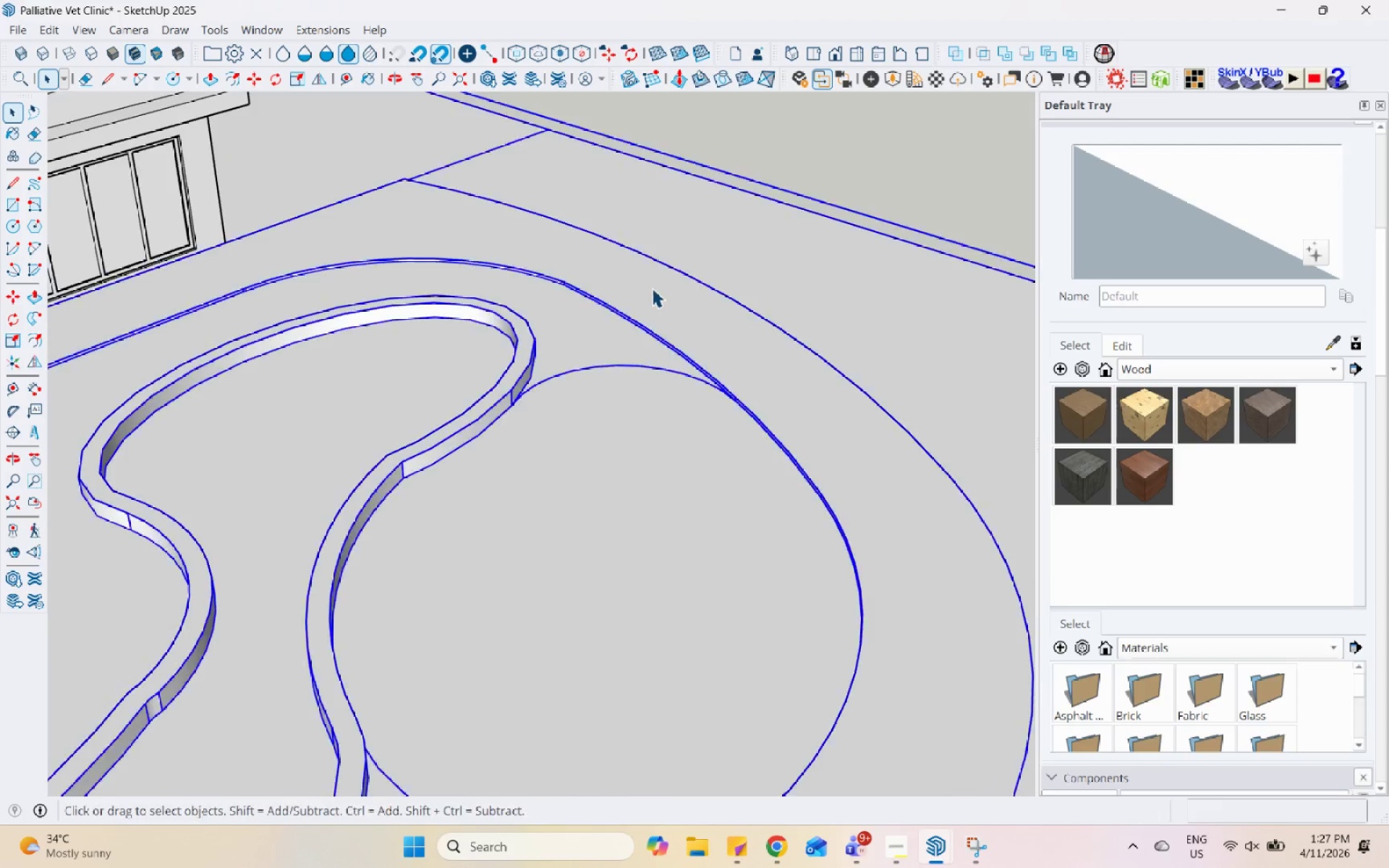 
double_click([652, 288])
 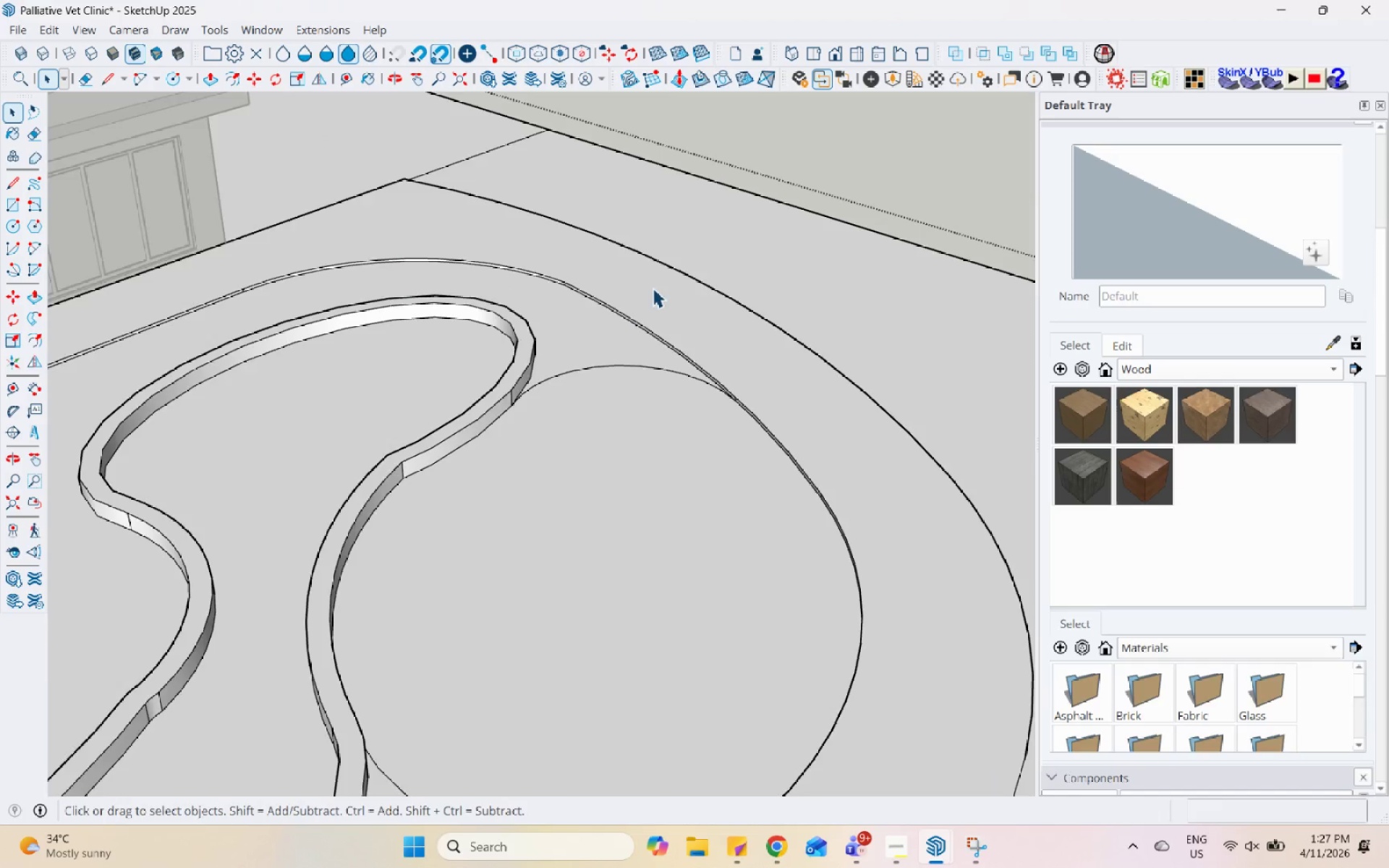 
triple_click([653, 288])
 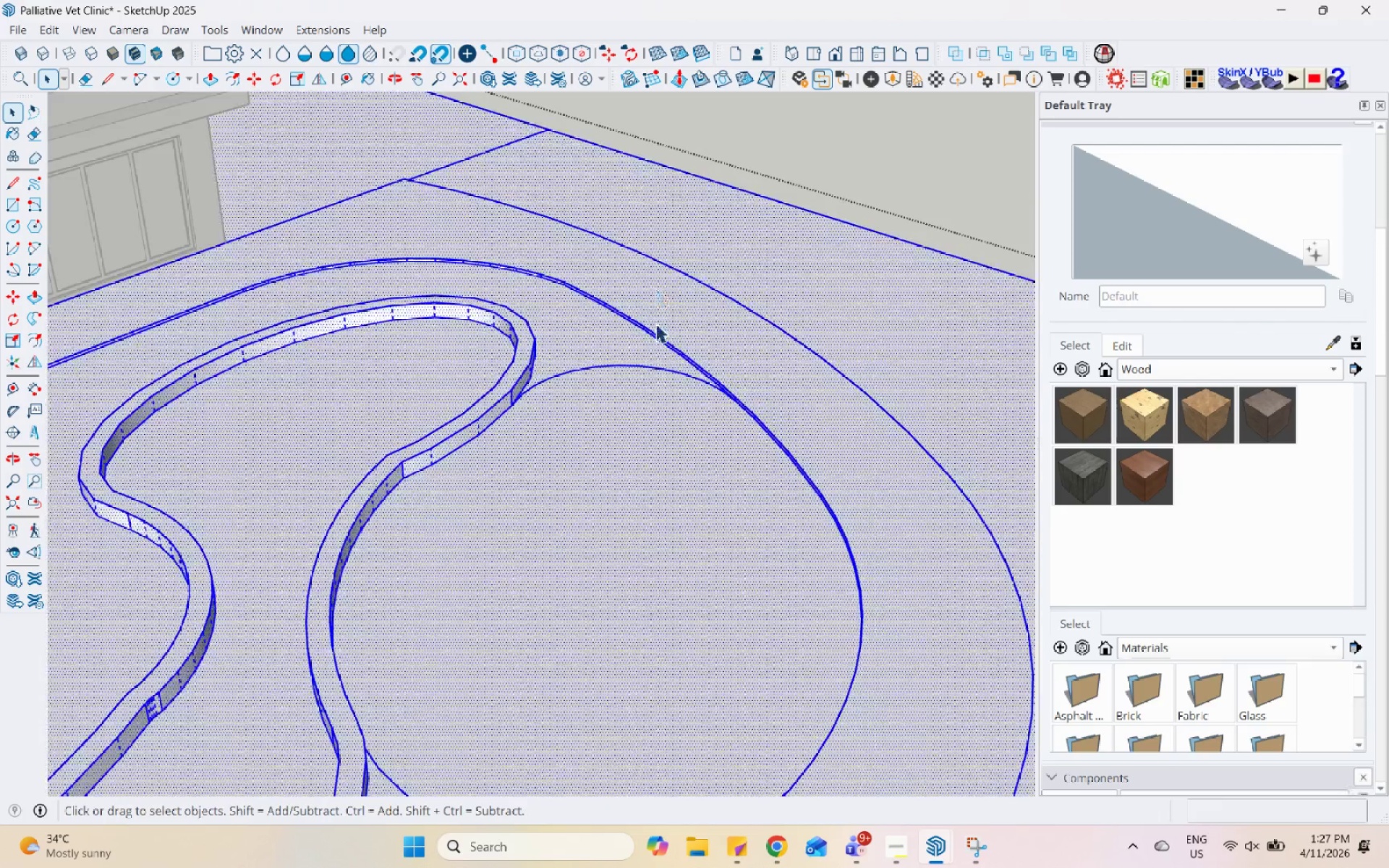 
scroll: coordinate [650, 385], scroll_direction: down, amount: 5.0
 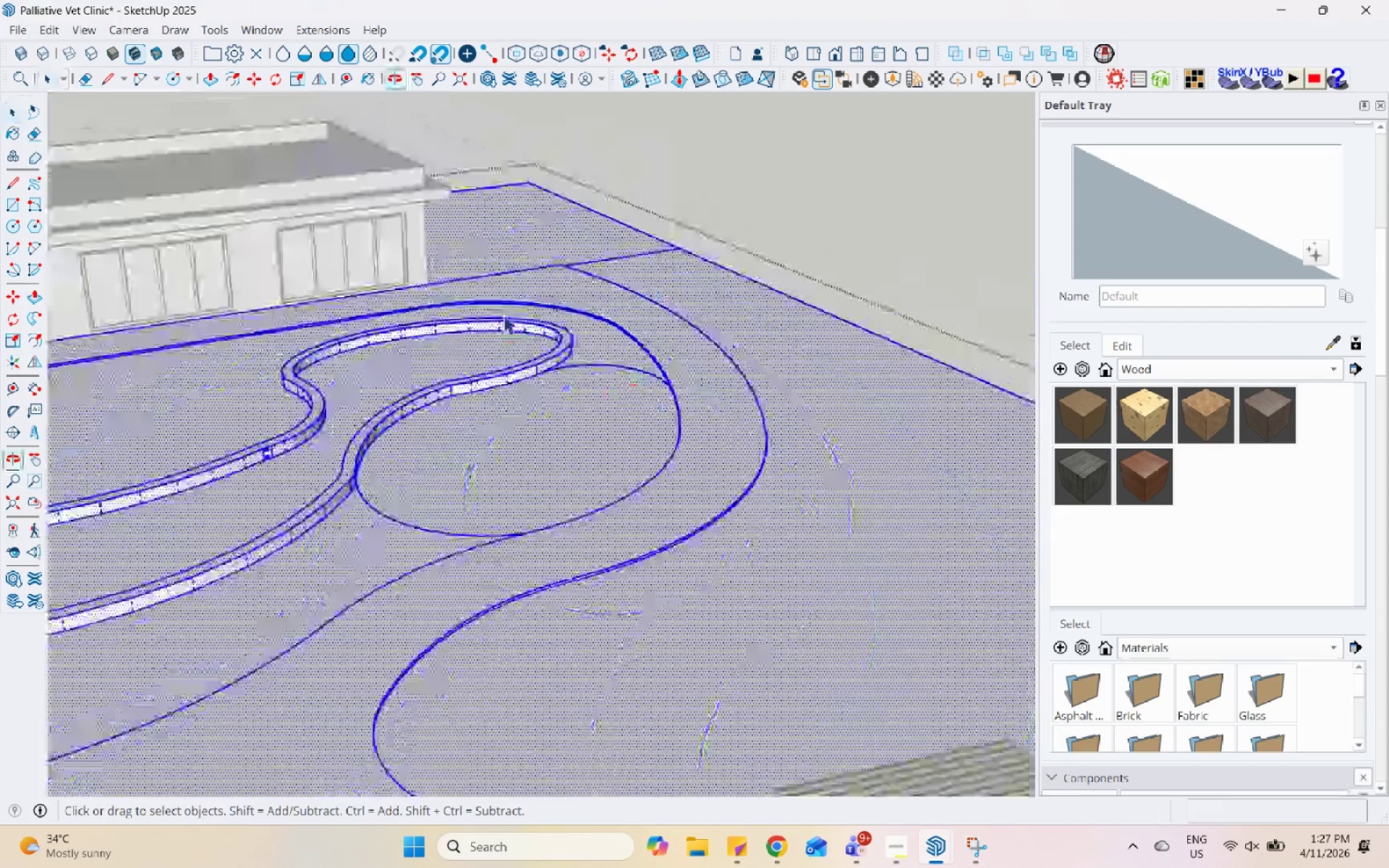 
key(Escape)
 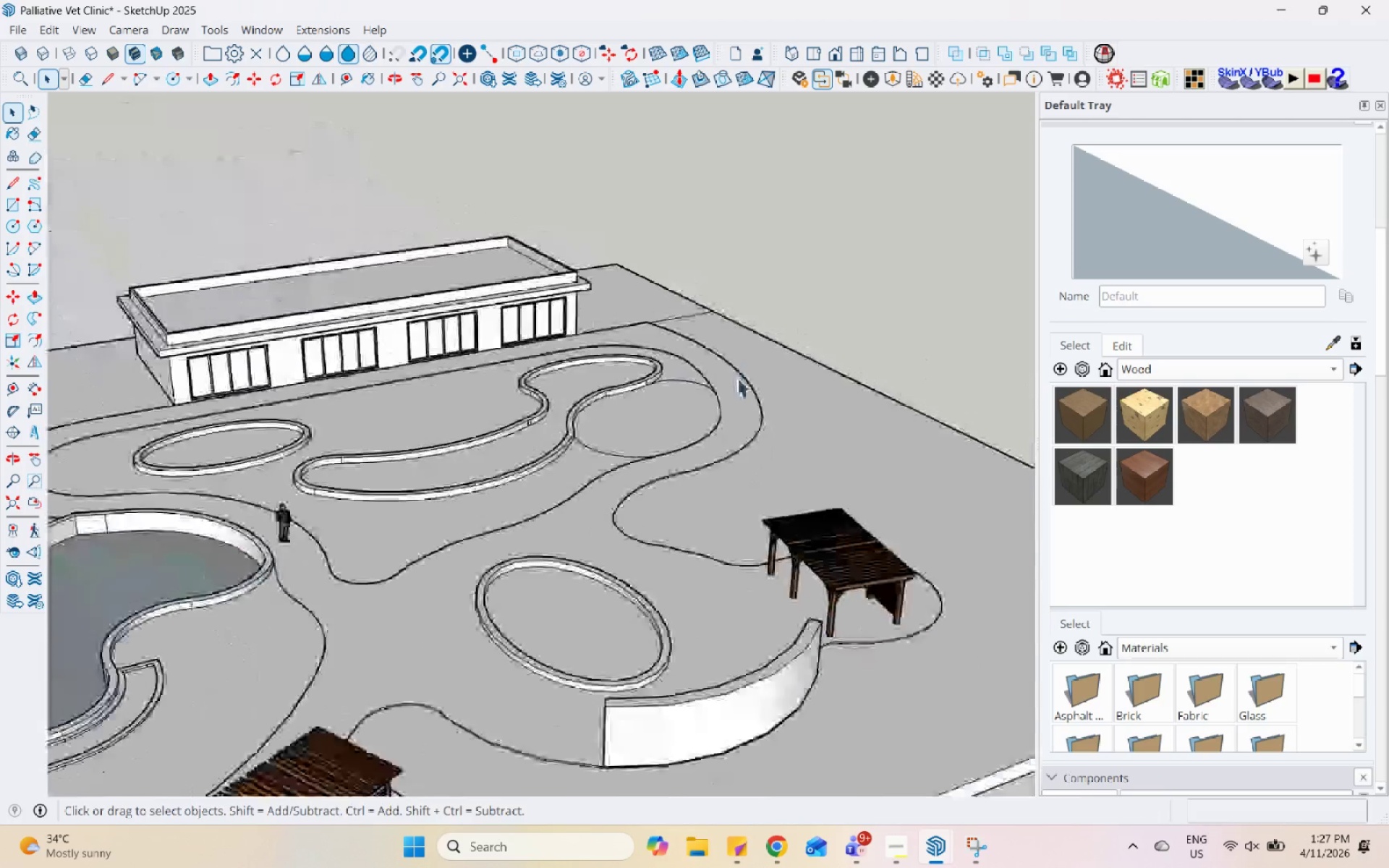 
scroll: coordinate [734, 359], scroll_direction: down, amount: 8.0
 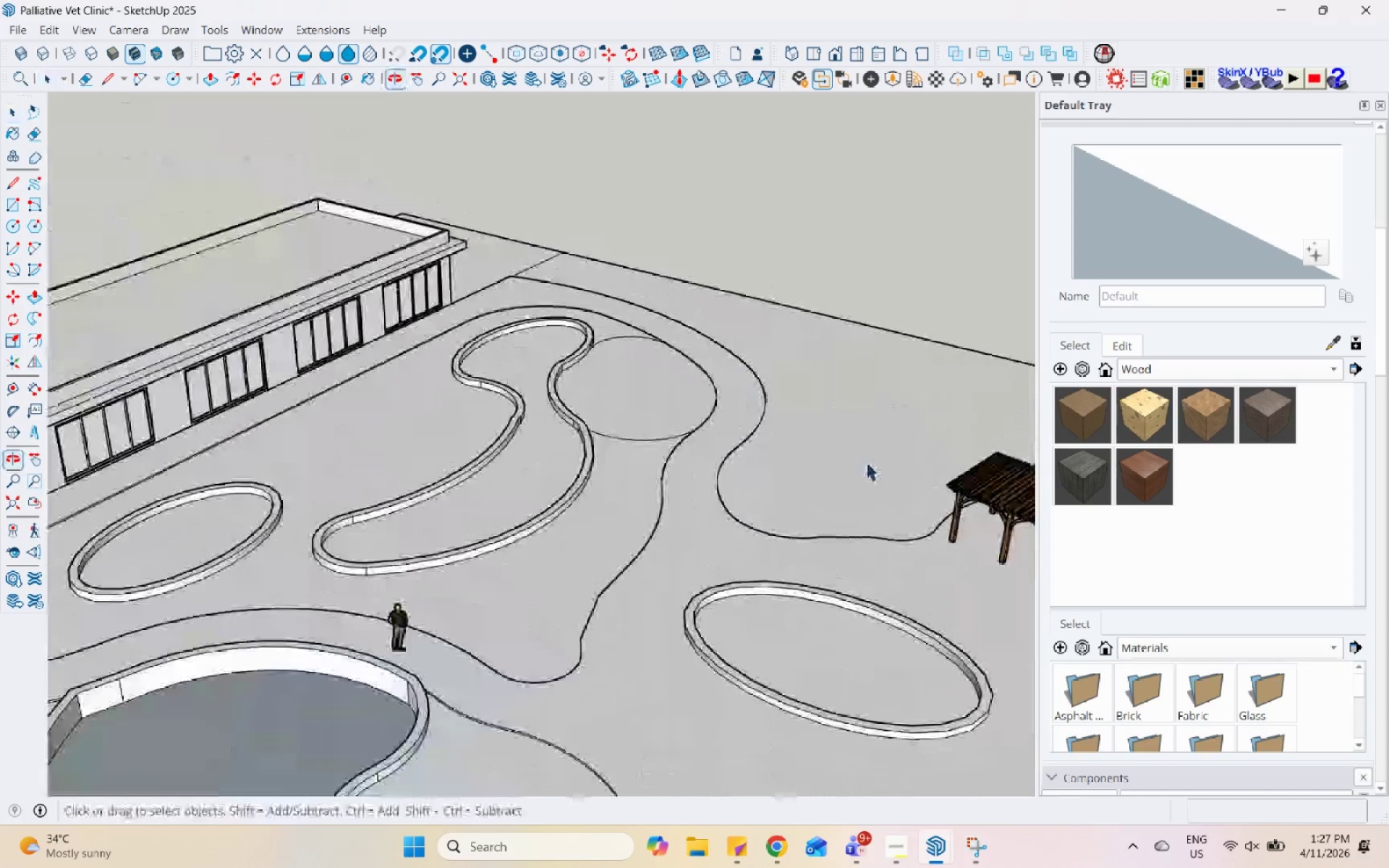 
scroll: coordinate [747, 470], scroll_direction: up, amount: 1.0
 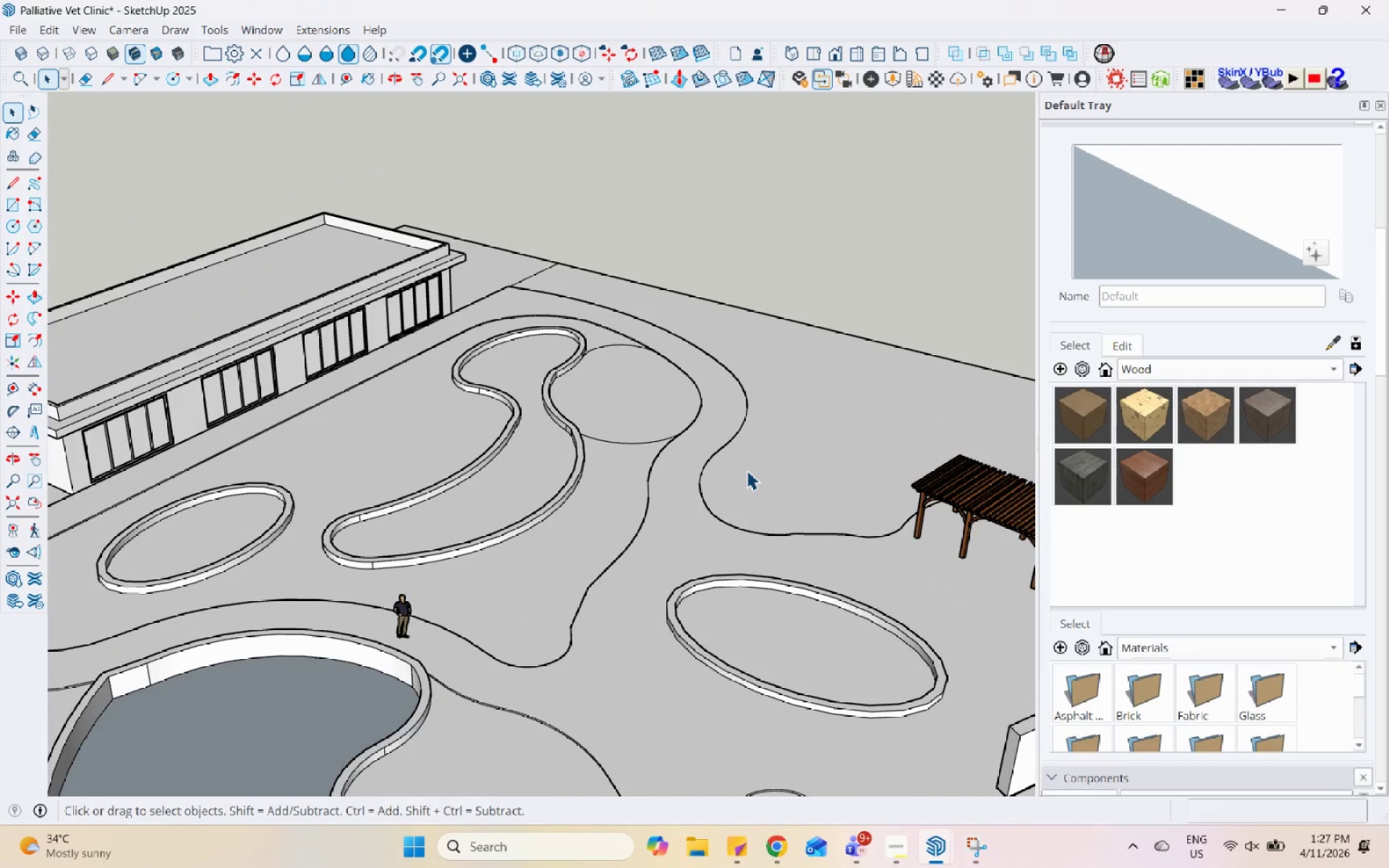 
wait(6.37)
 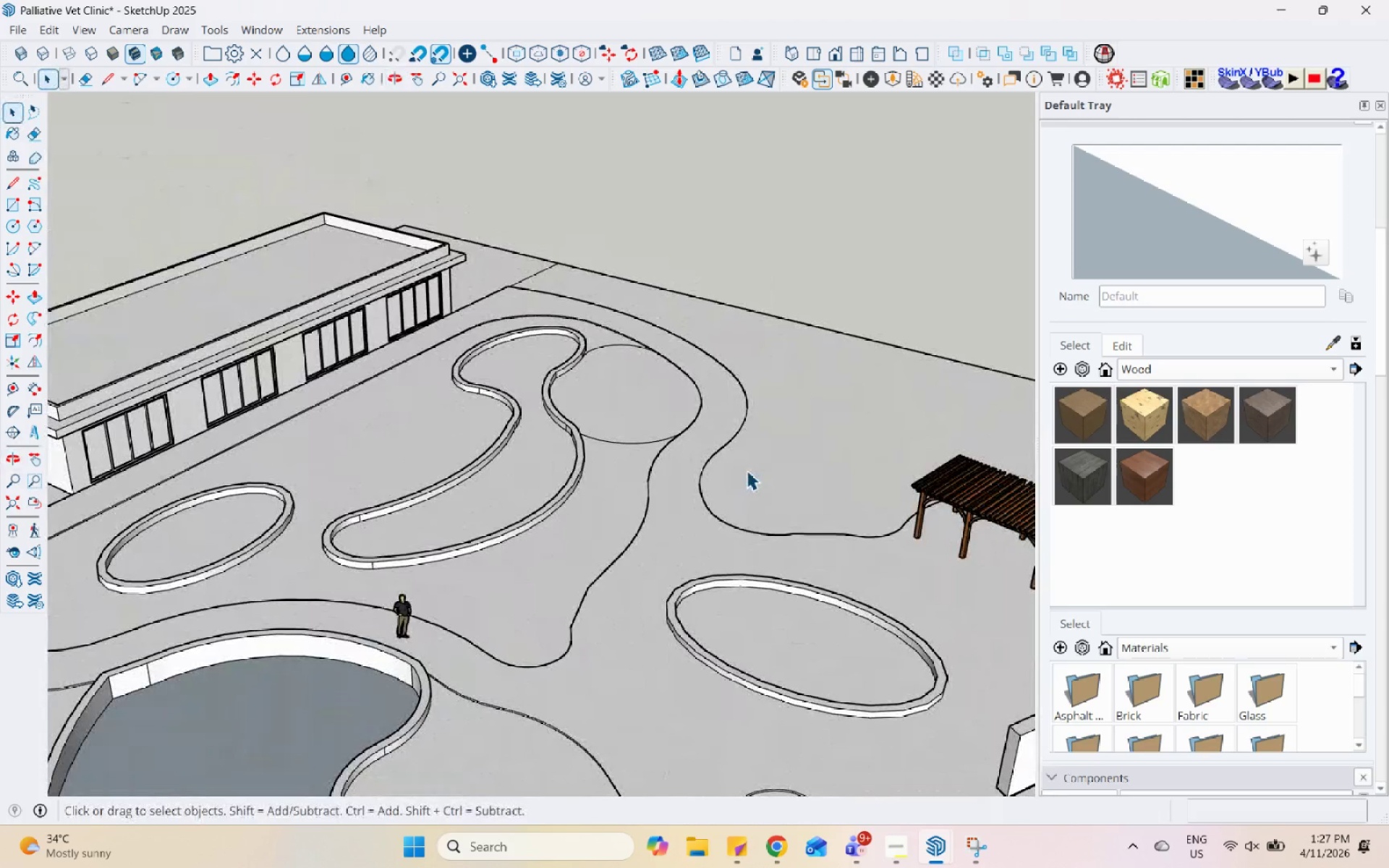 
scroll: coordinate [436, 390], scroll_direction: up, amount: 9.0
 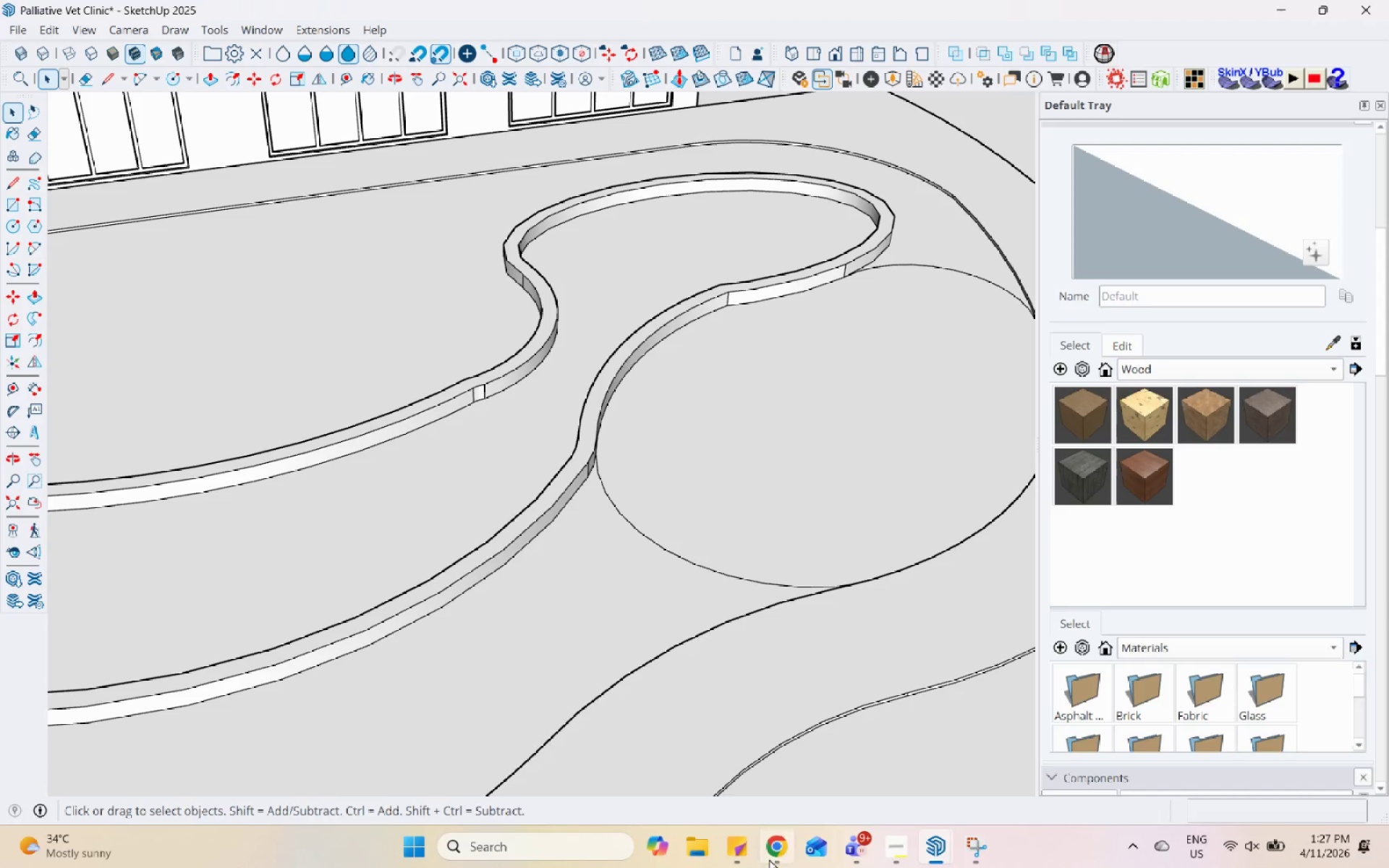 
left_click([769, 858])
 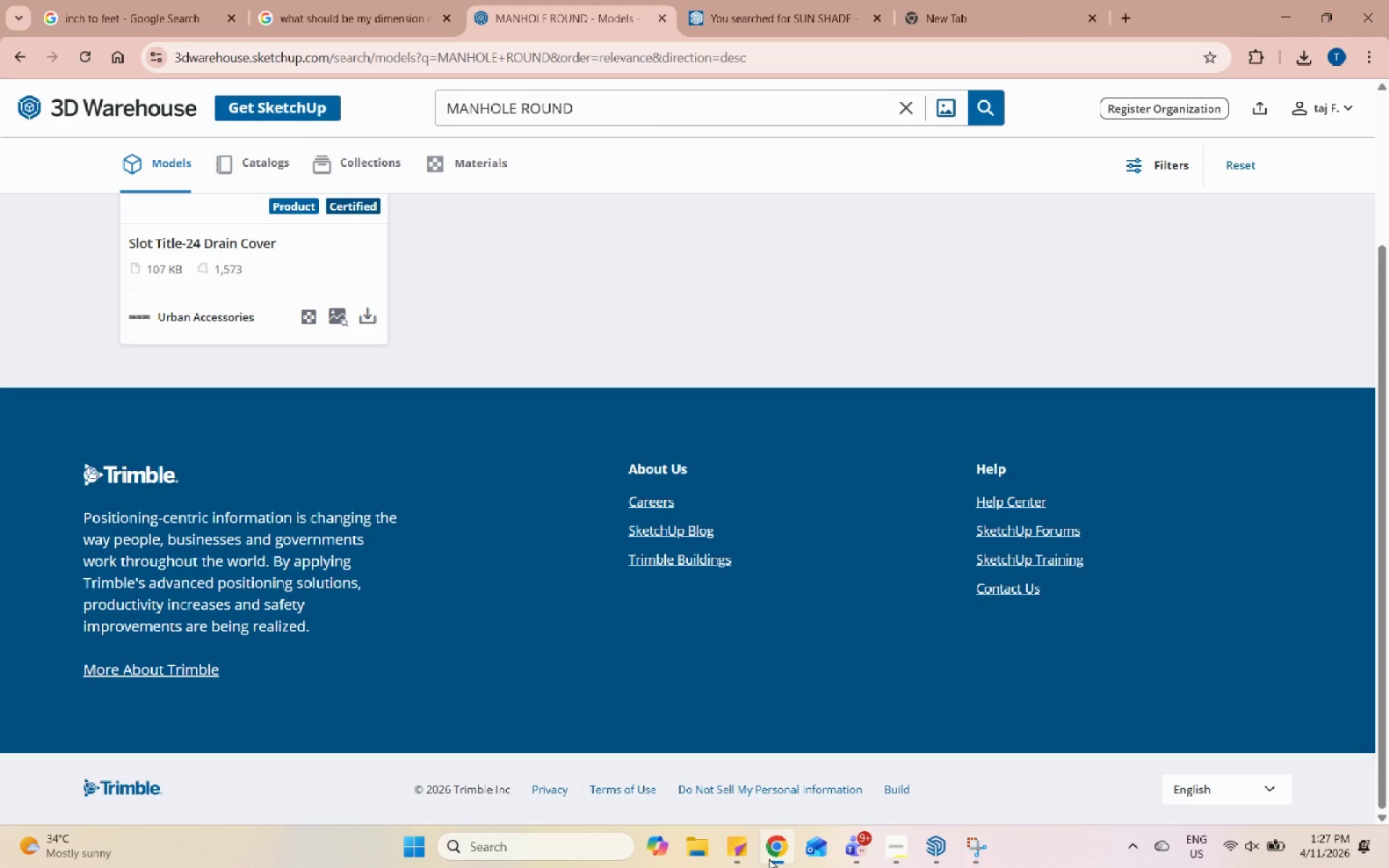 
scroll: coordinate [752, 542], scroll_direction: up, amount: 11.0
 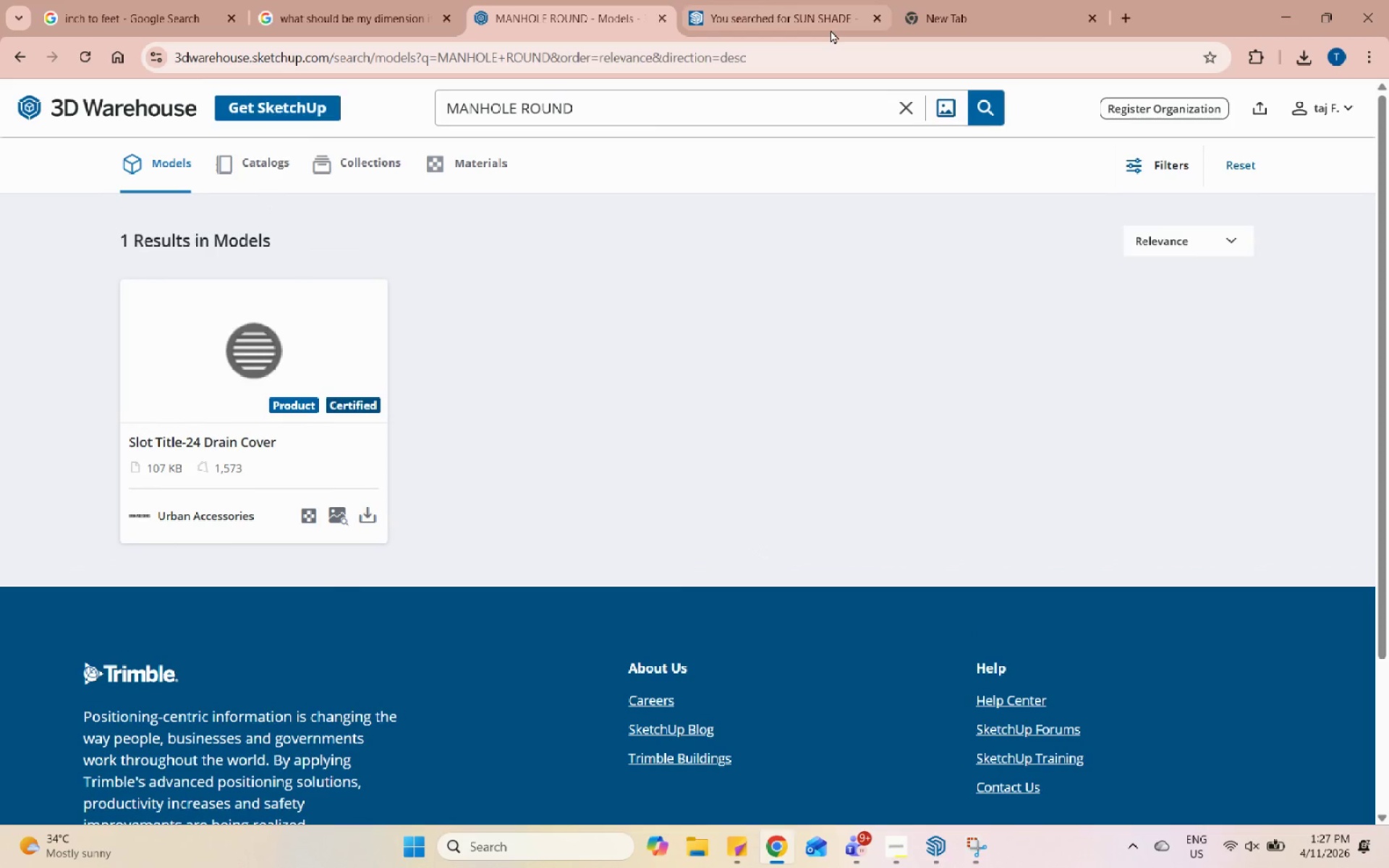 
double_click([629, 106])
 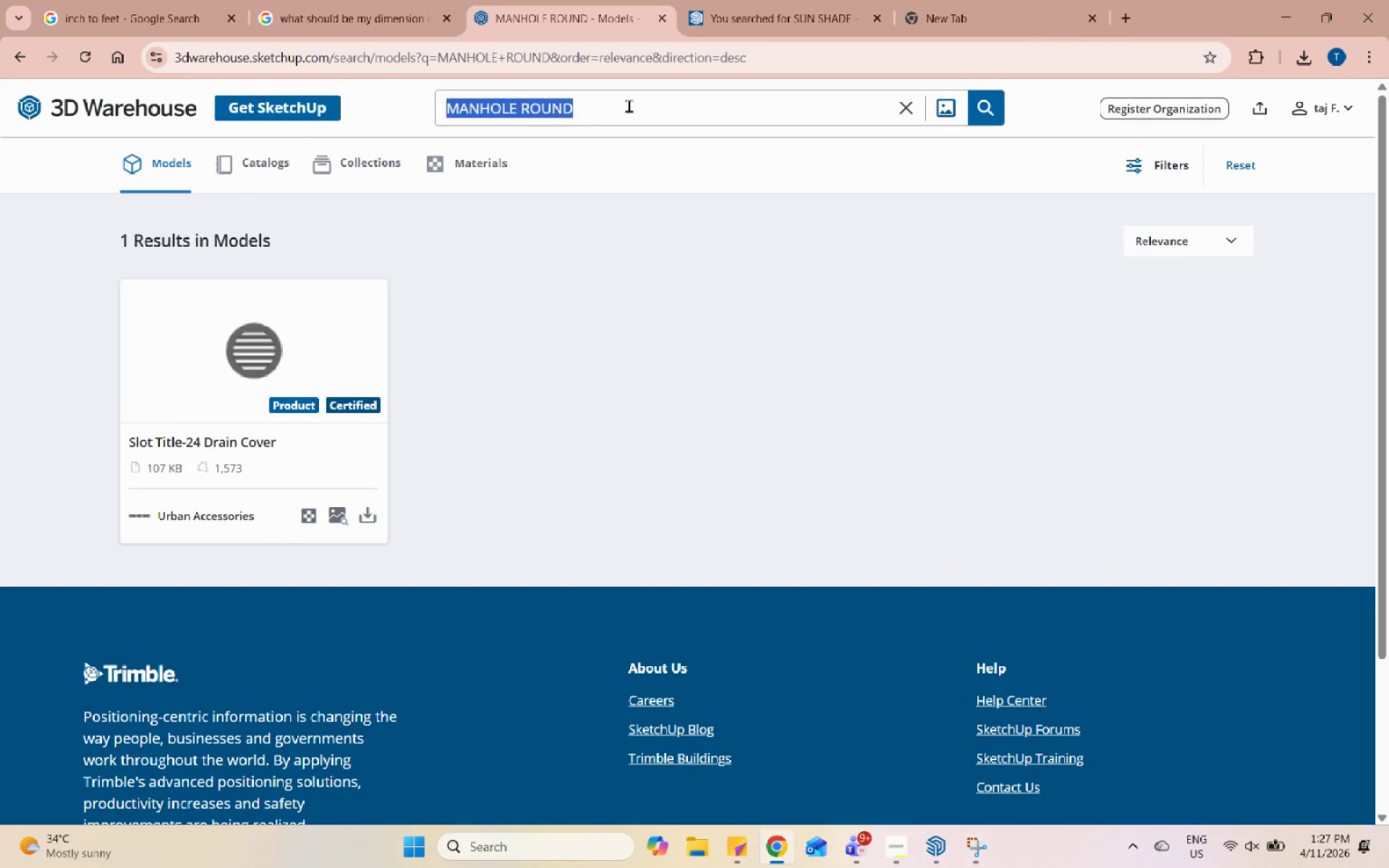 
triple_click([629, 106])
 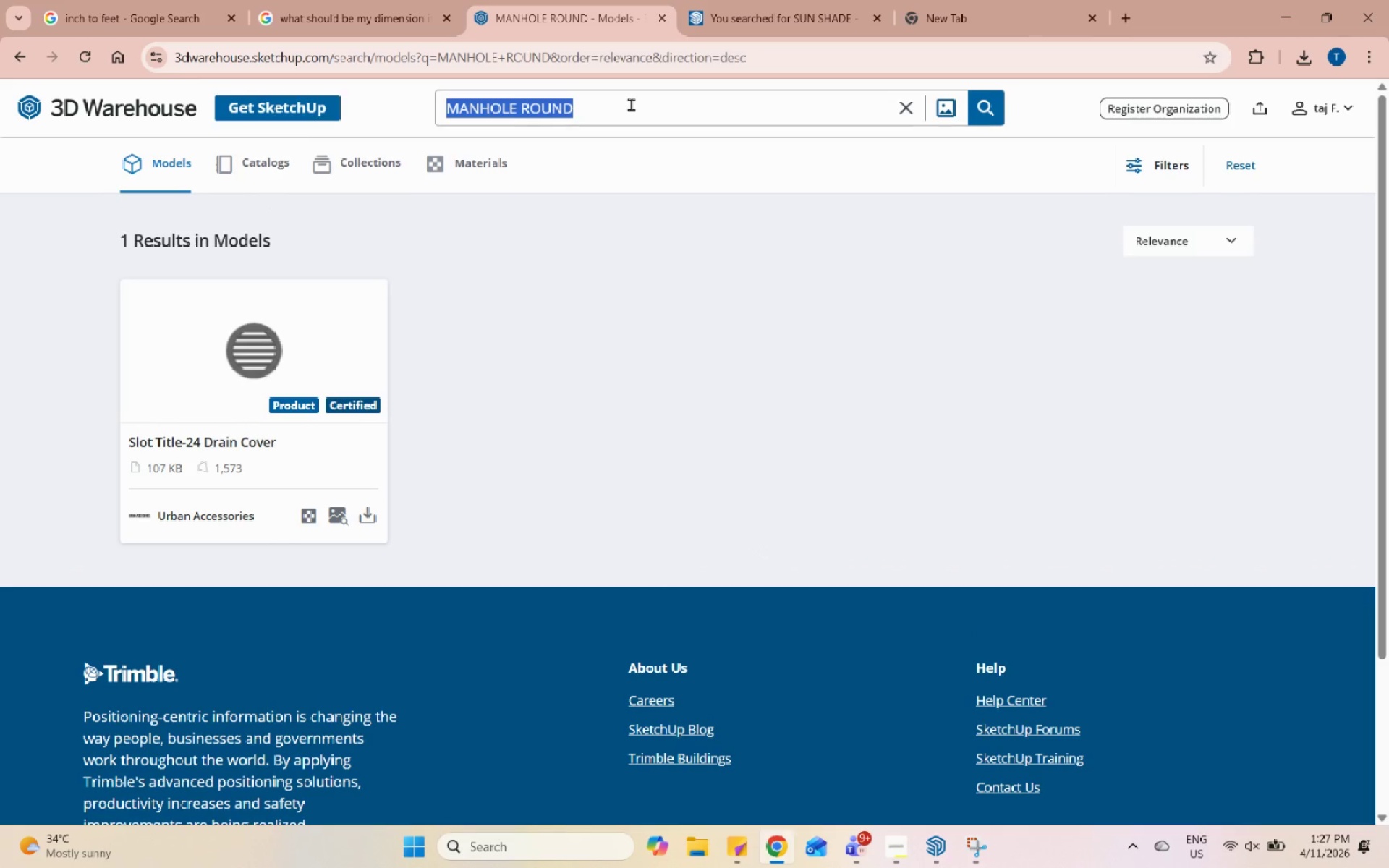 
type(R)
key(Backspace)
type(DRAIN COVER)
 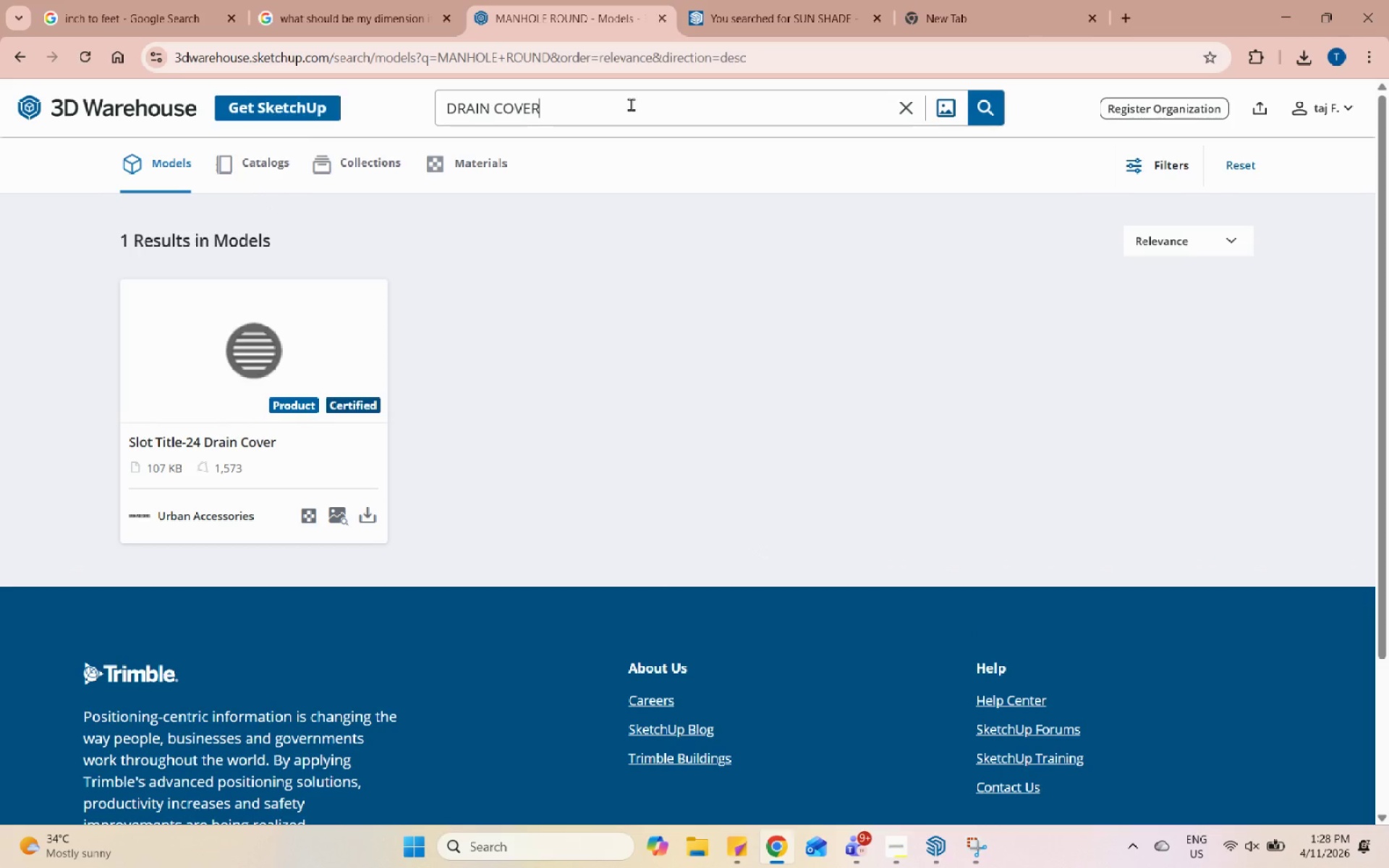 
key(Enter)
 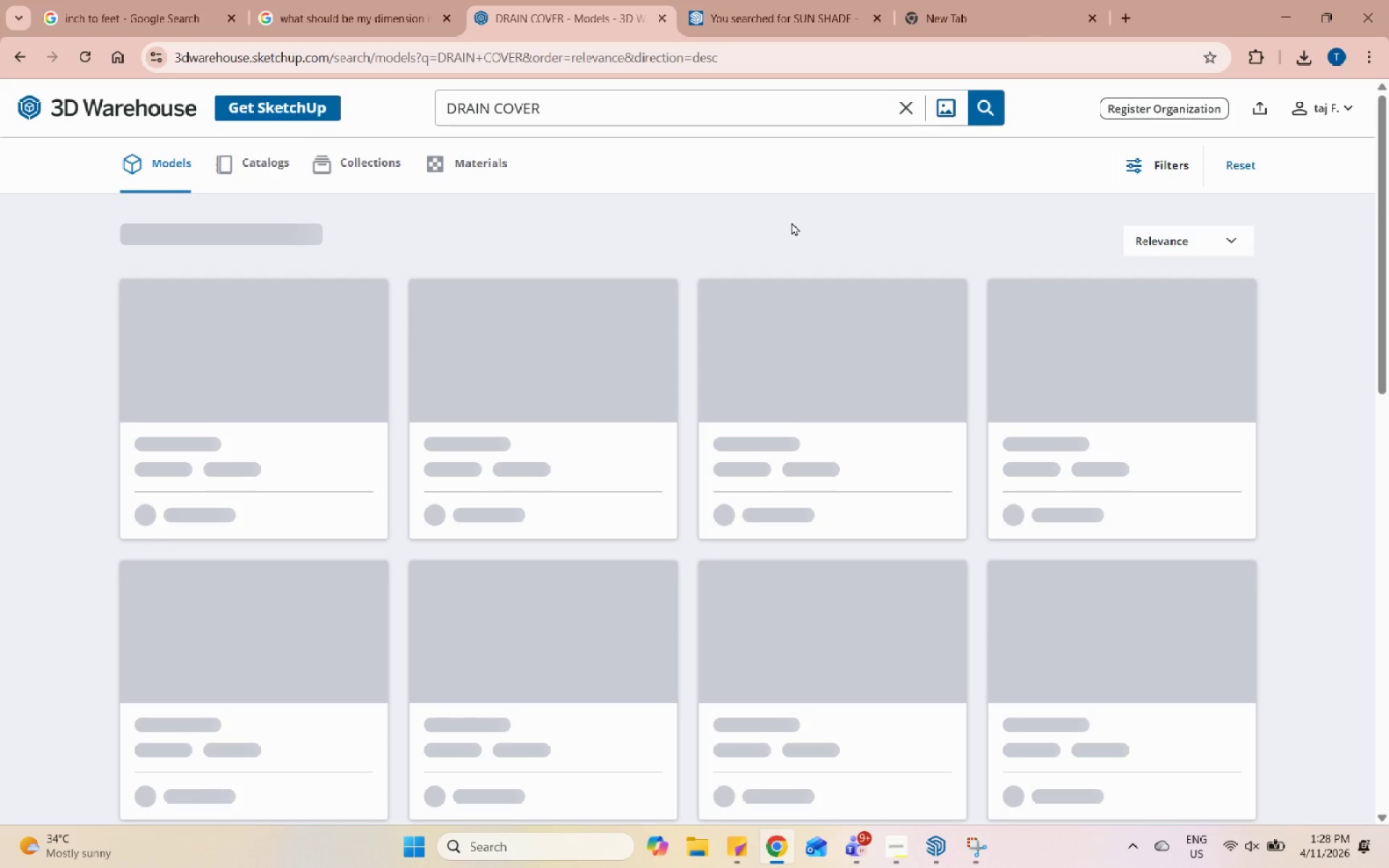 
left_click([945, 867])